 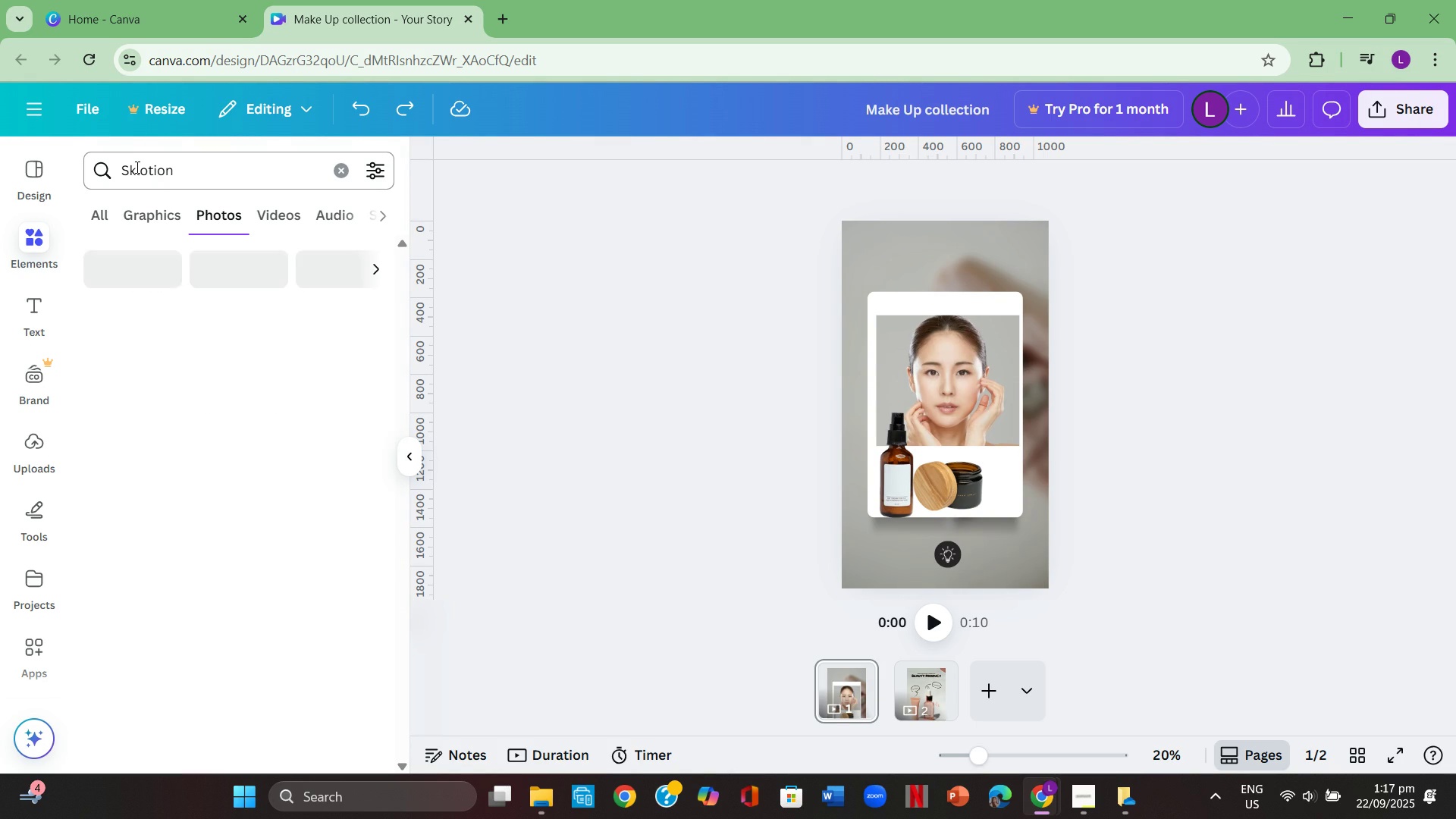 
key(Enter)
 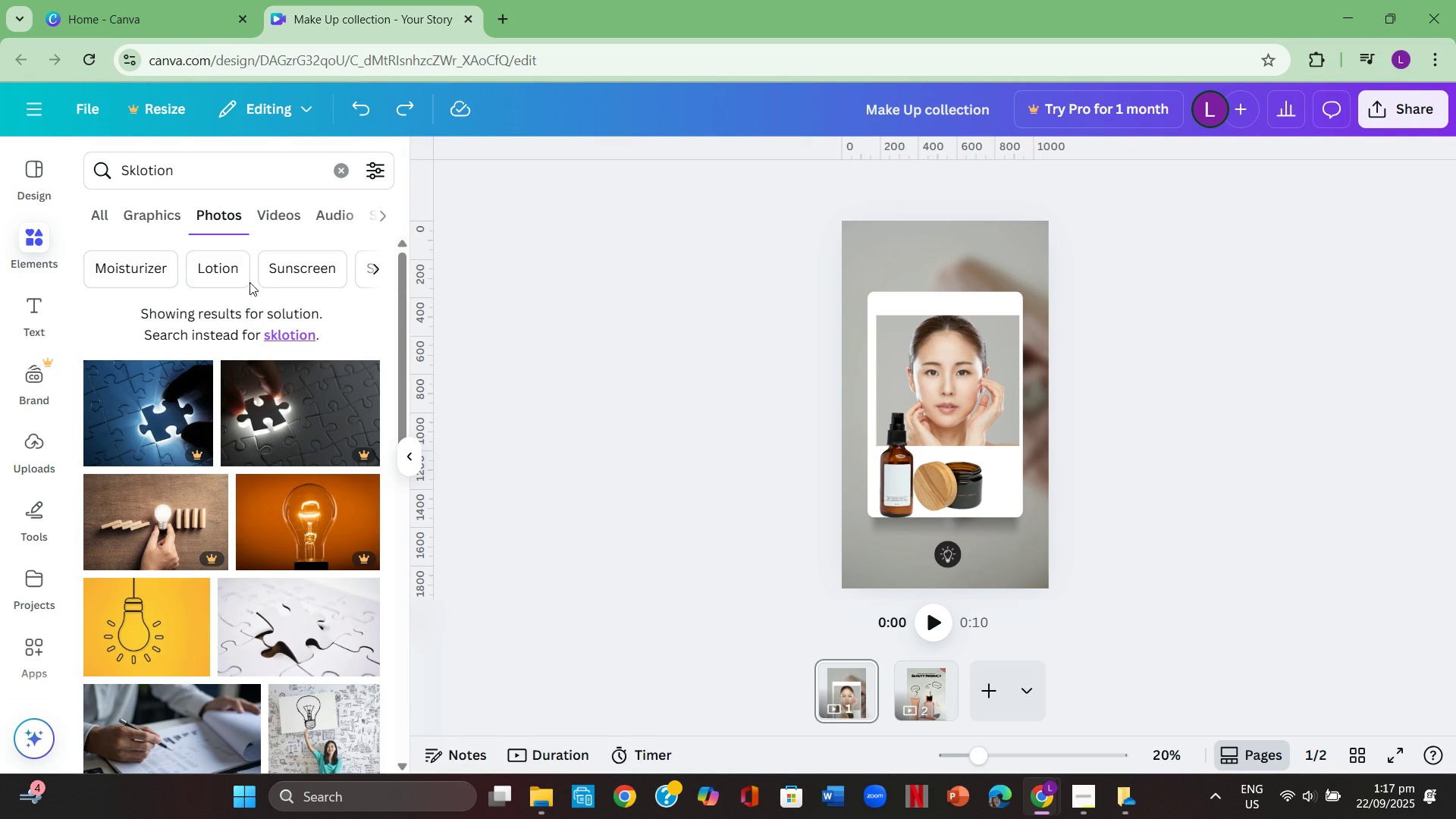 
left_click([315, 274])
 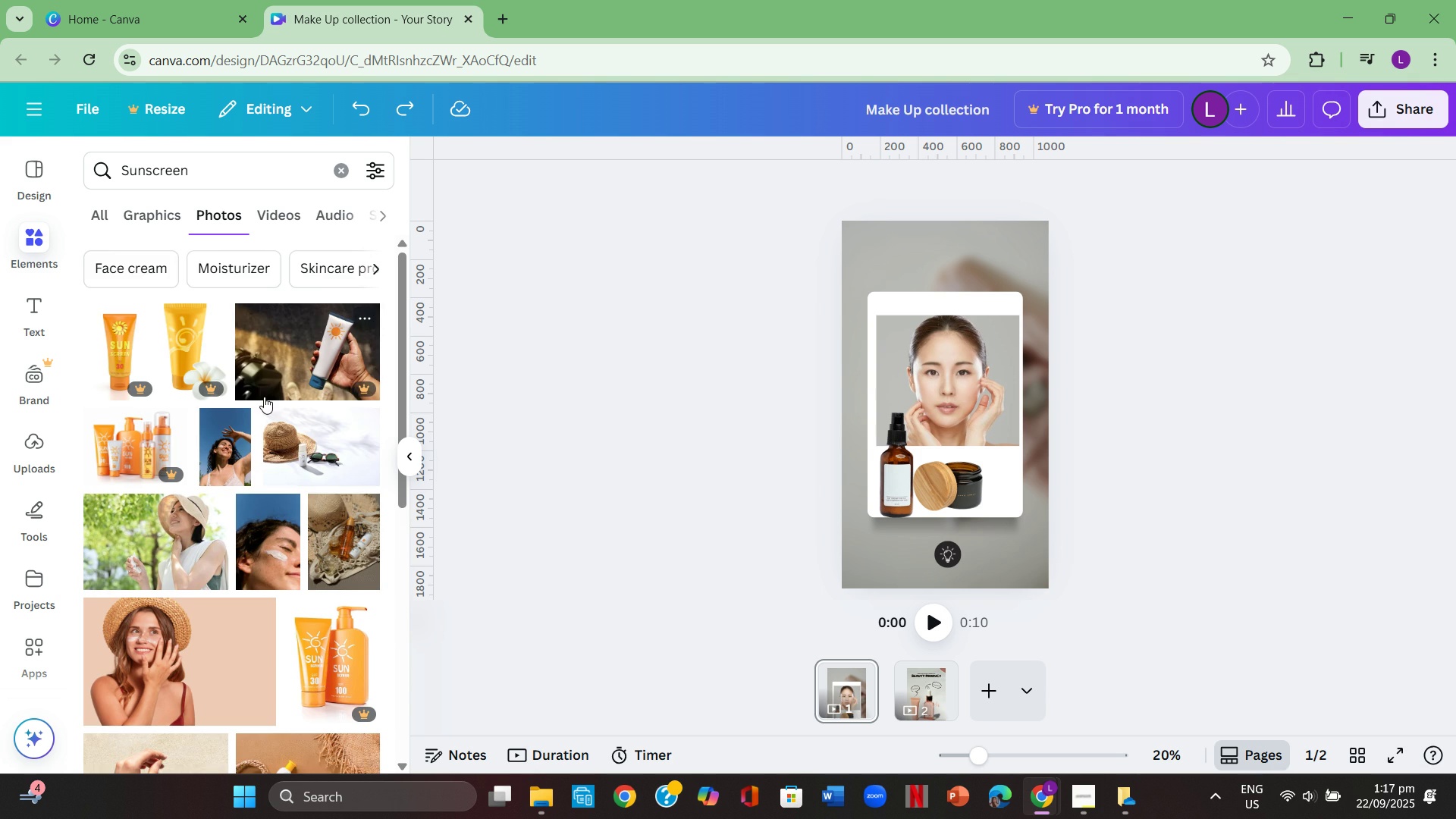 
scroll: coordinate [274, 399], scroll_direction: down, amount: 12.0
 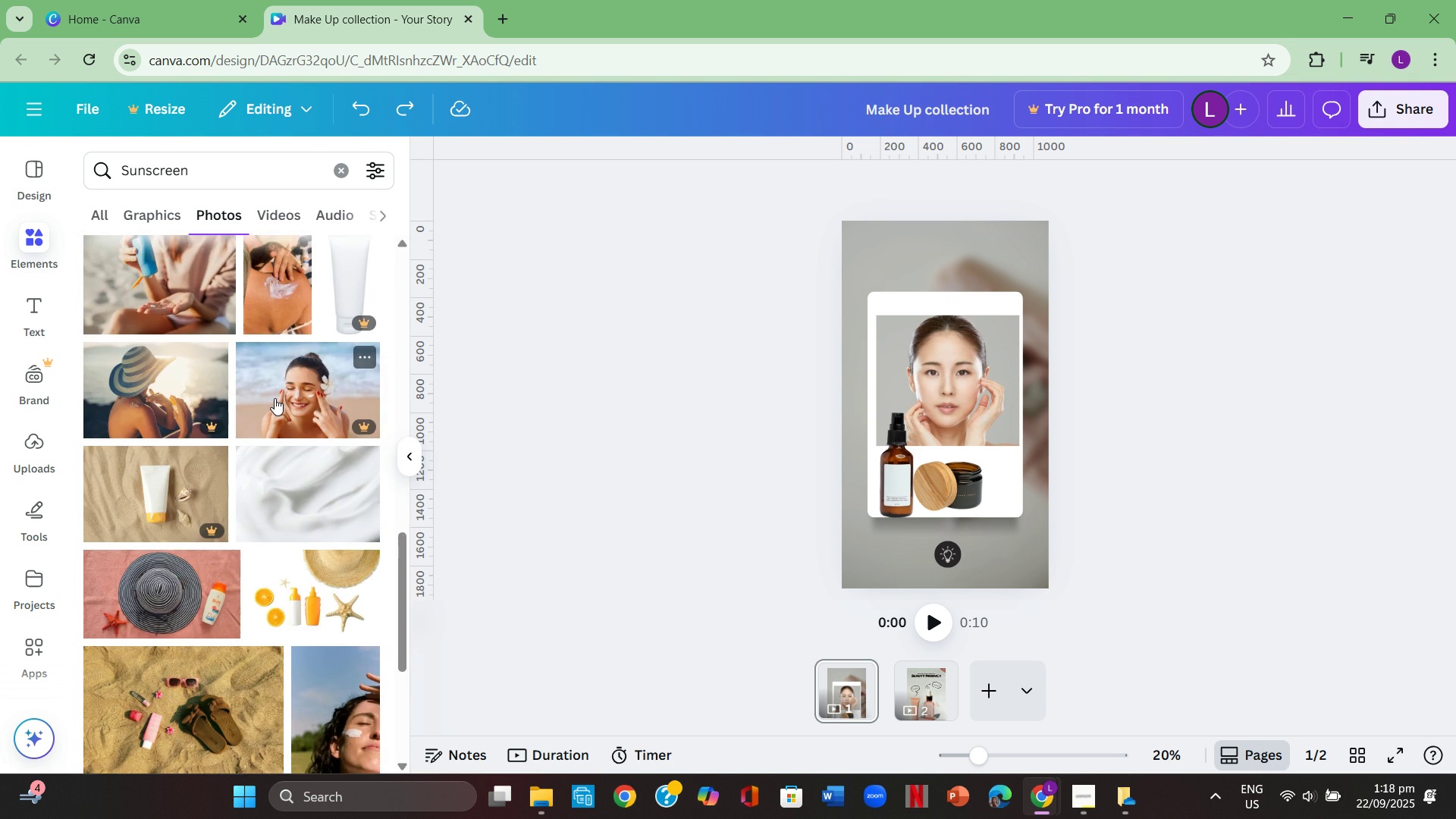 
scroll: coordinate [180, 454], scroll_direction: down, amount: 12.0
 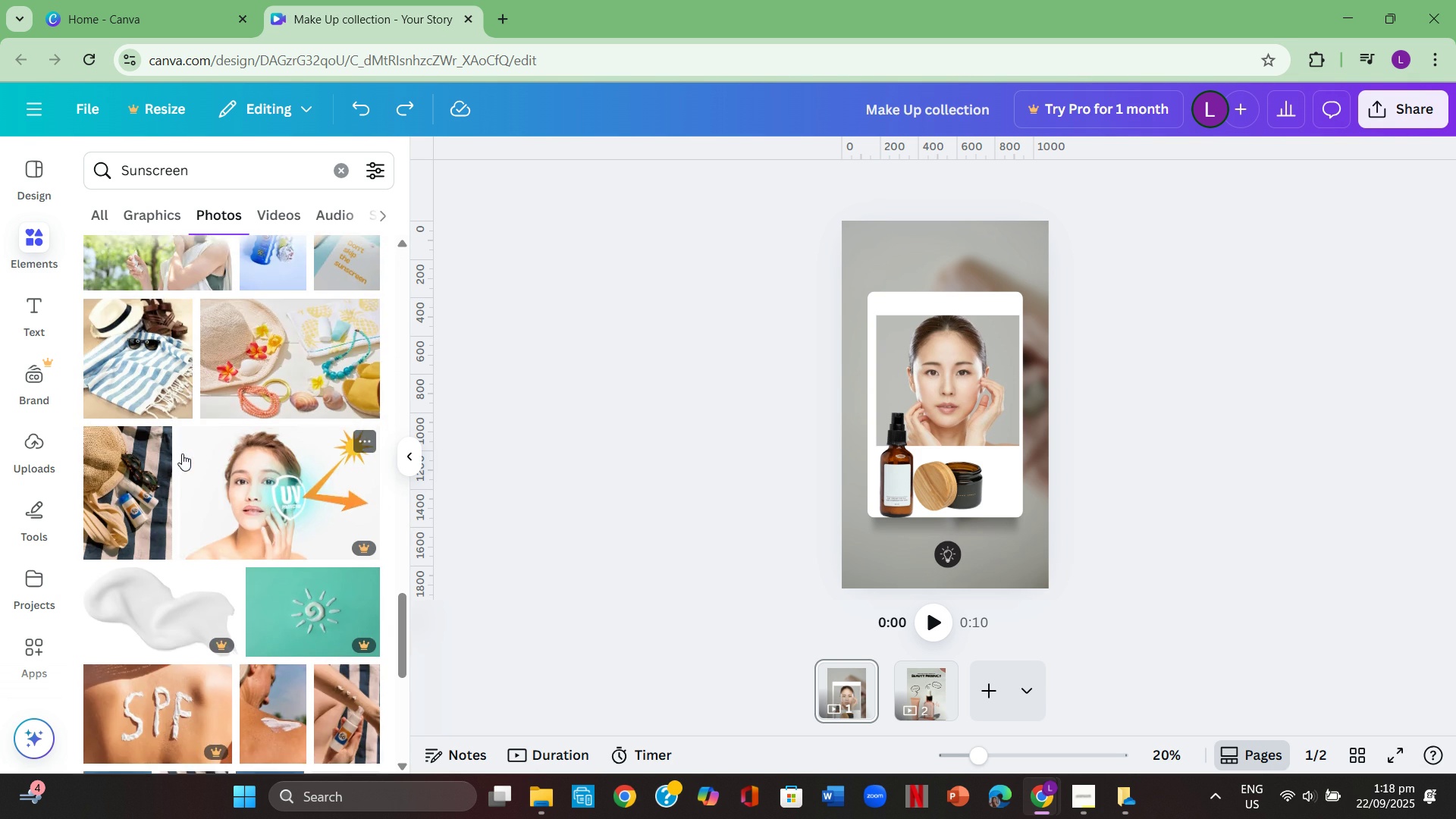 
scroll: coordinate [182, 453], scroll_direction: down, amount: 8.0
 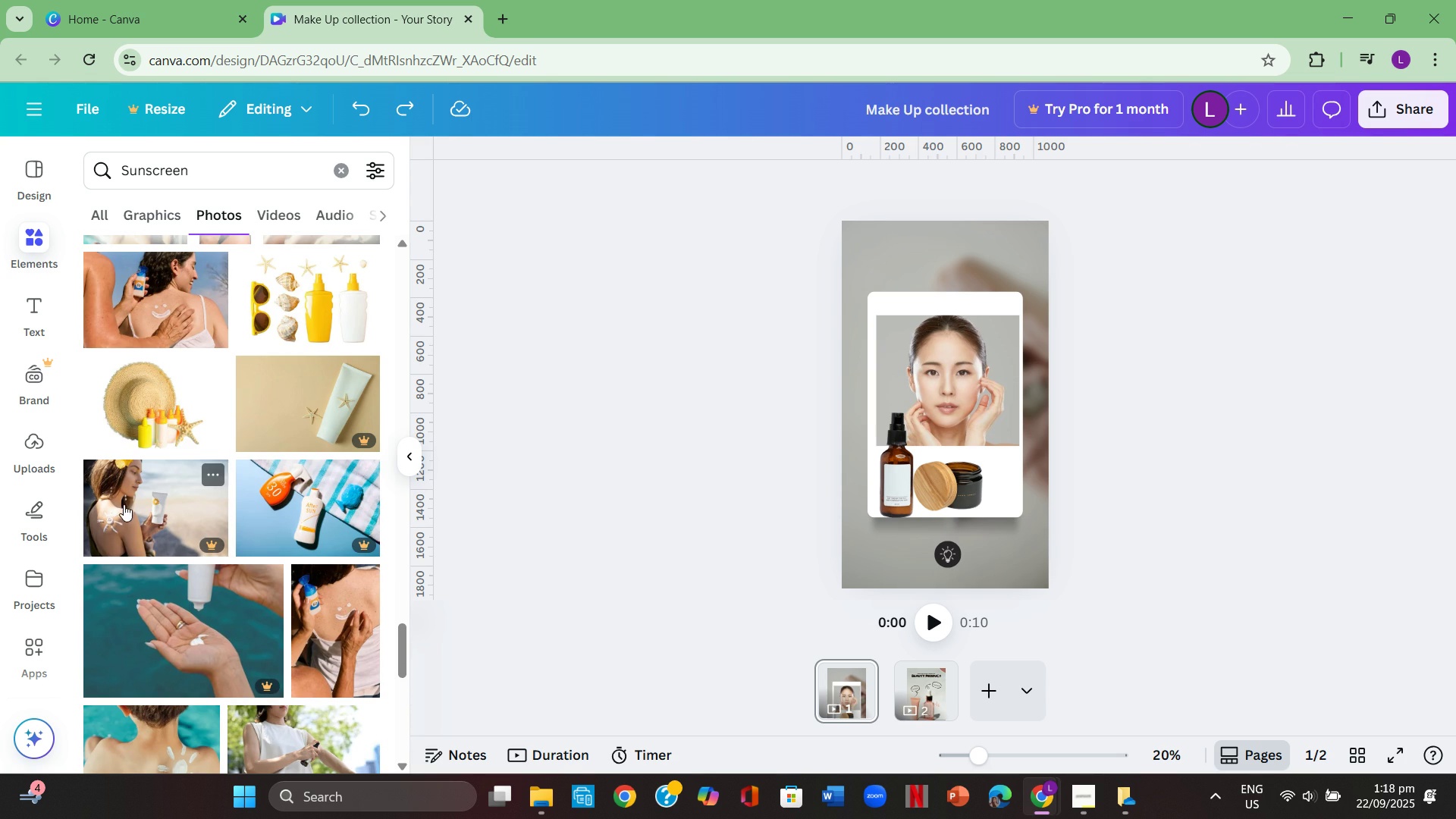 
left_click([177, 428])